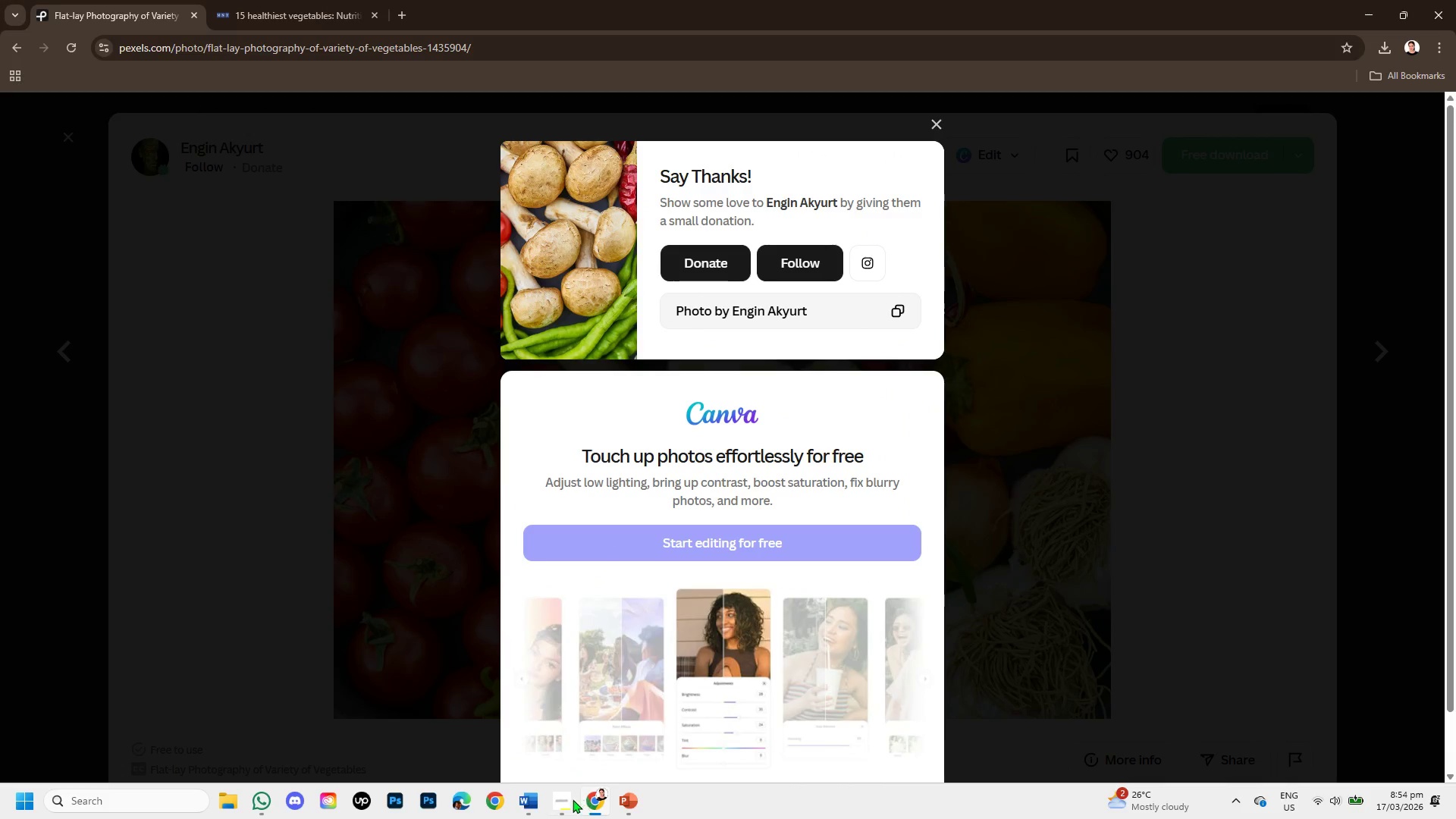 
left_click([567, 799])